 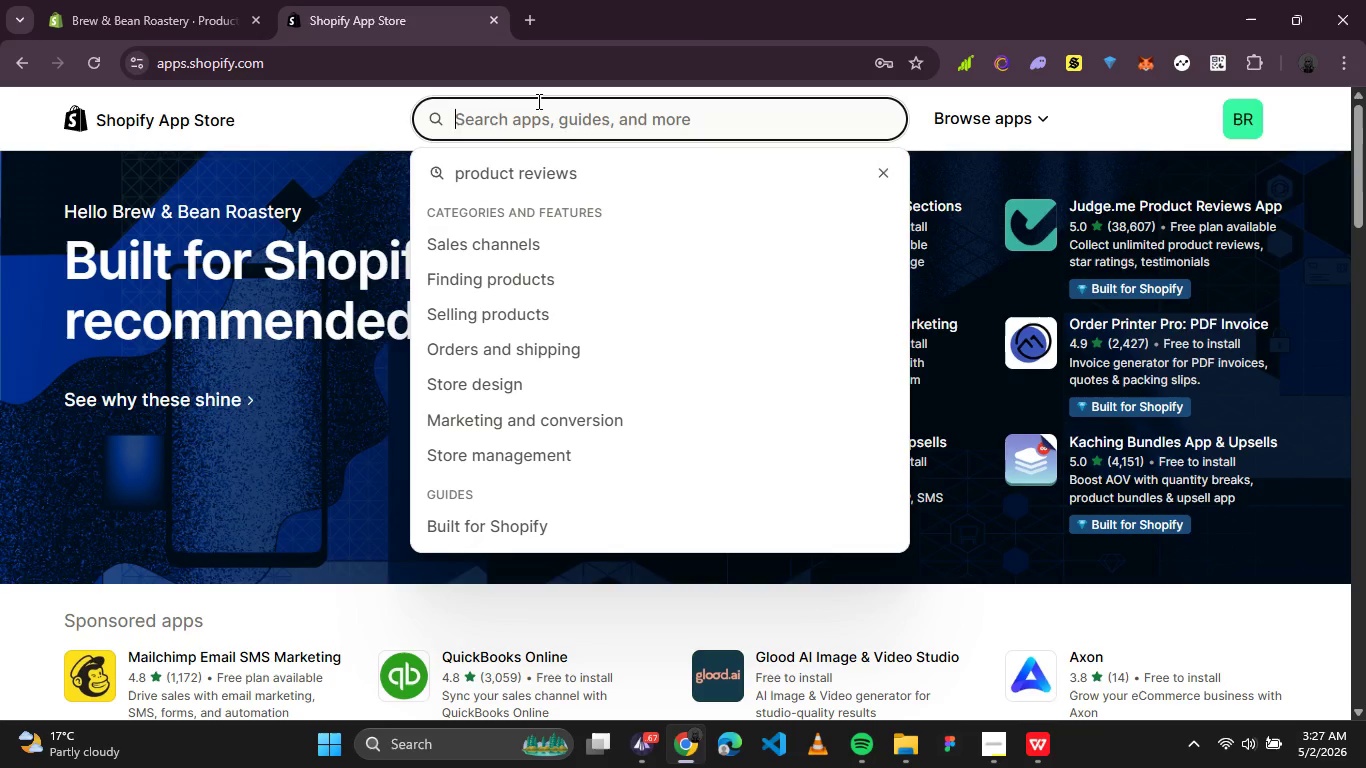 
key(Control+V)
 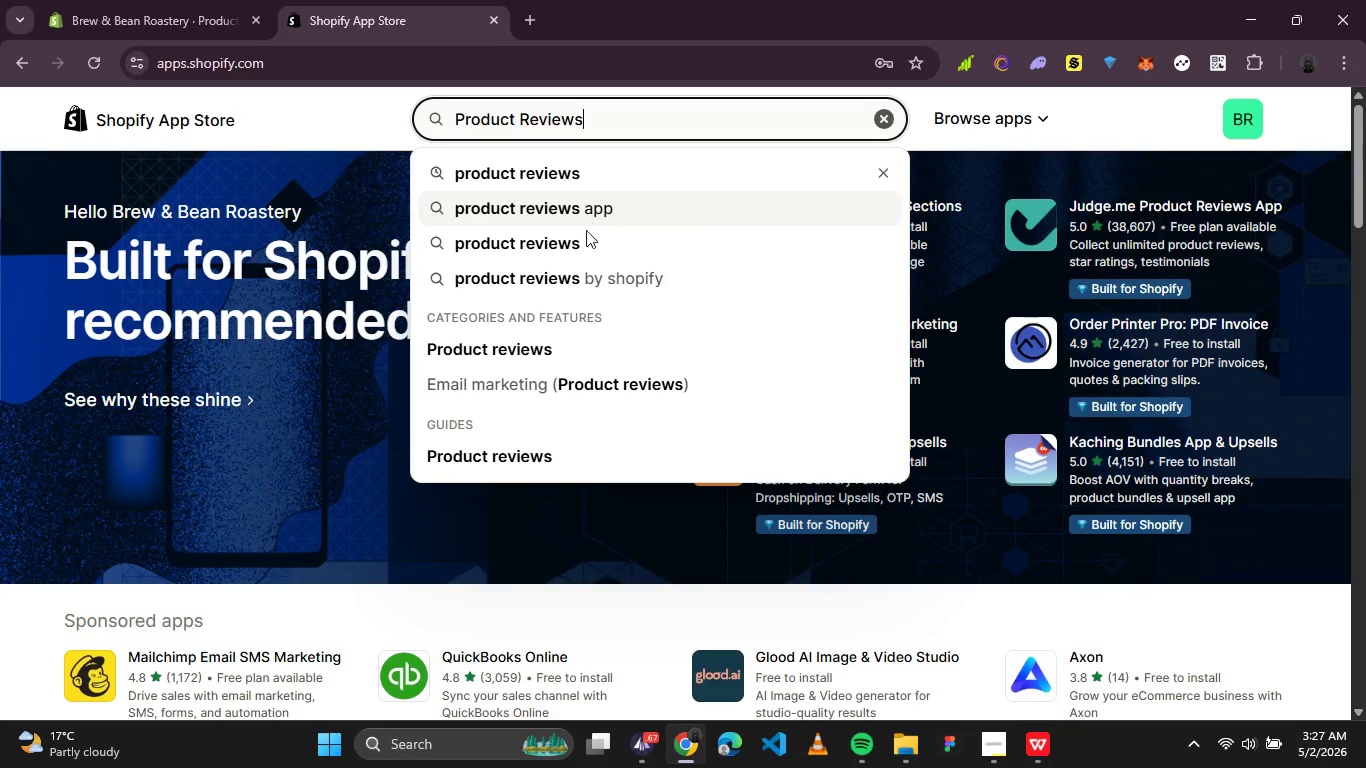 
left_click([593, 271])
 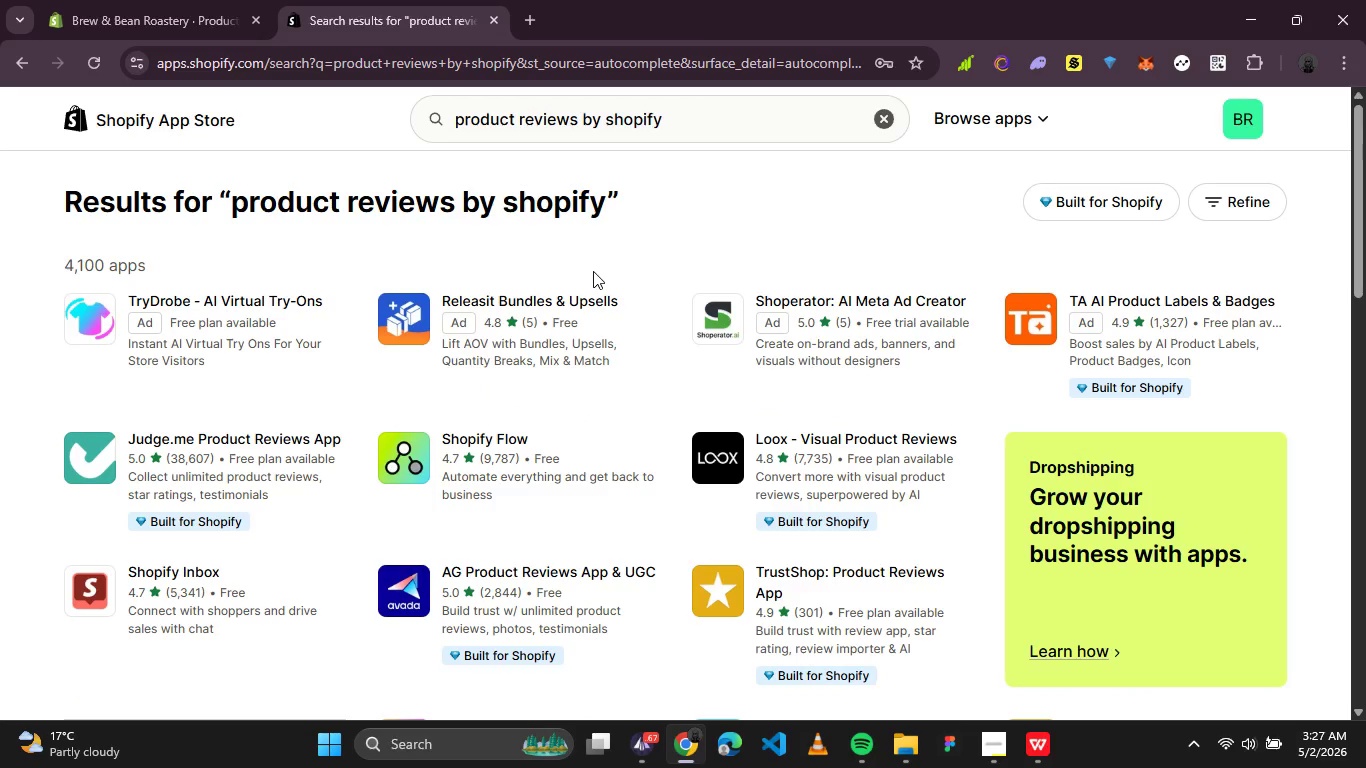 
wait(14.55)
 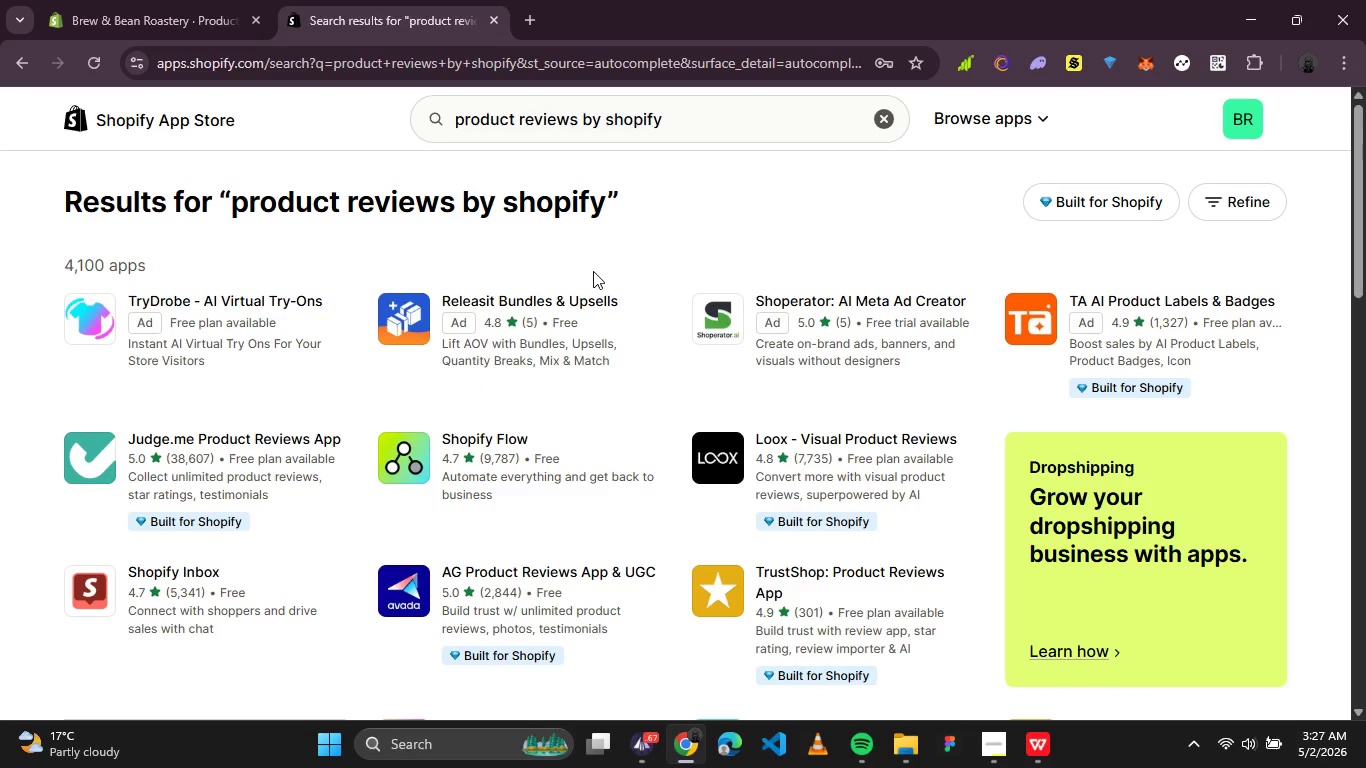 
left_click([94, 449])
 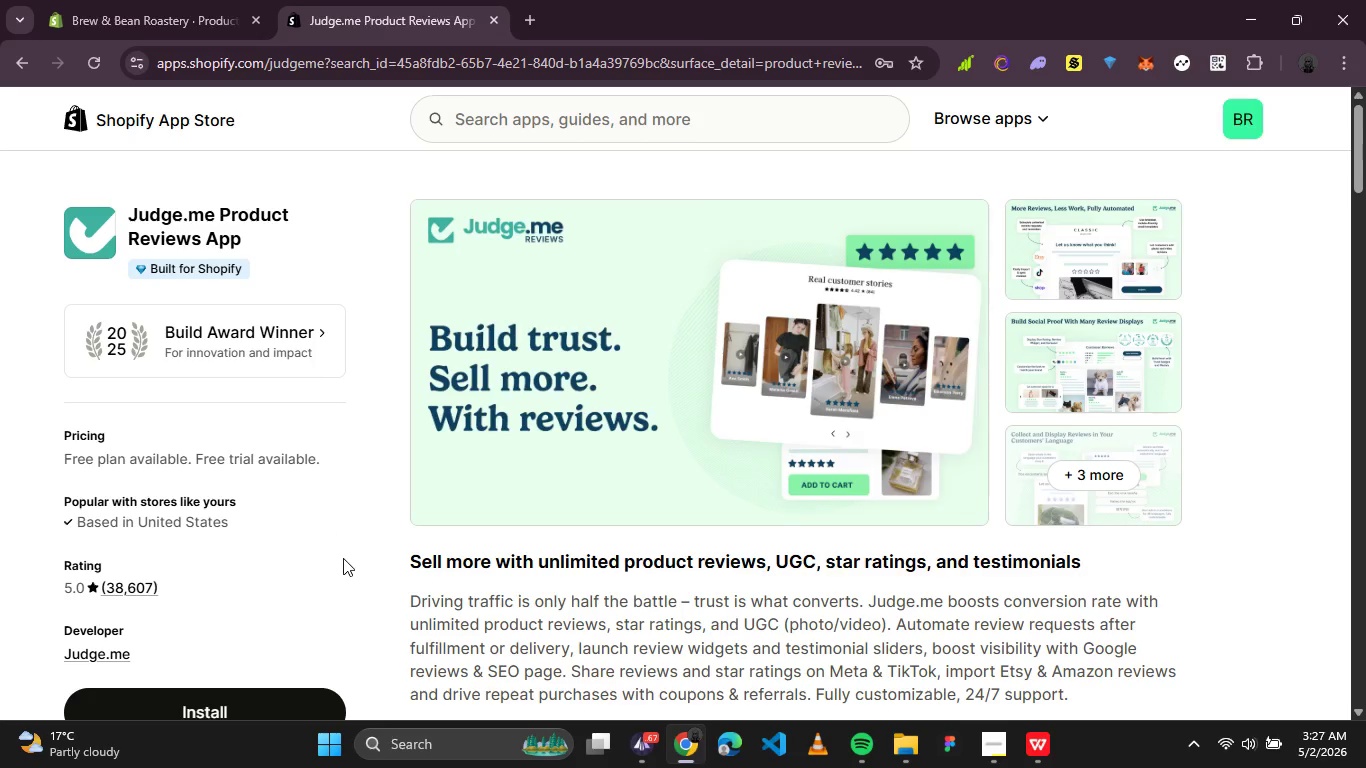 
scroll: coordinate [350, 557], scroll_direction: down, amount: 1.0
 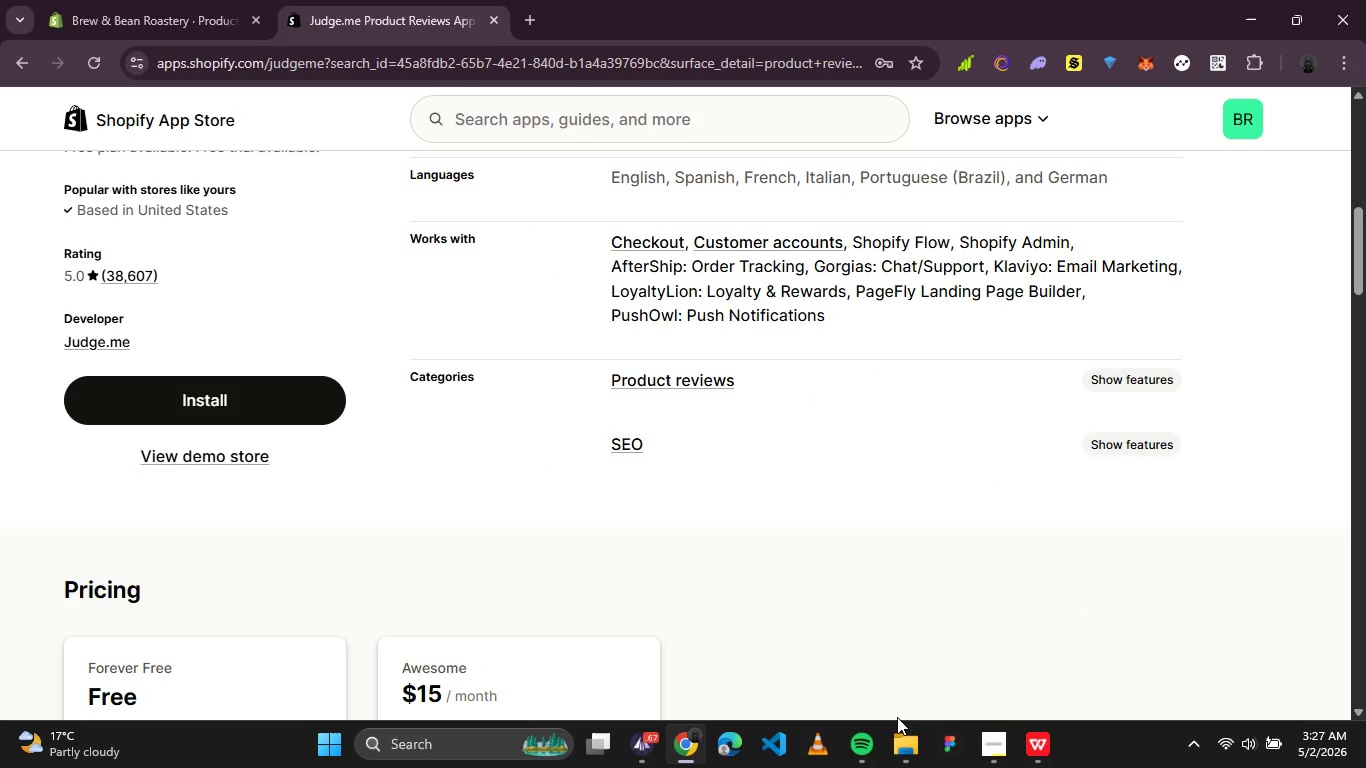 
left_click([991, 751])